 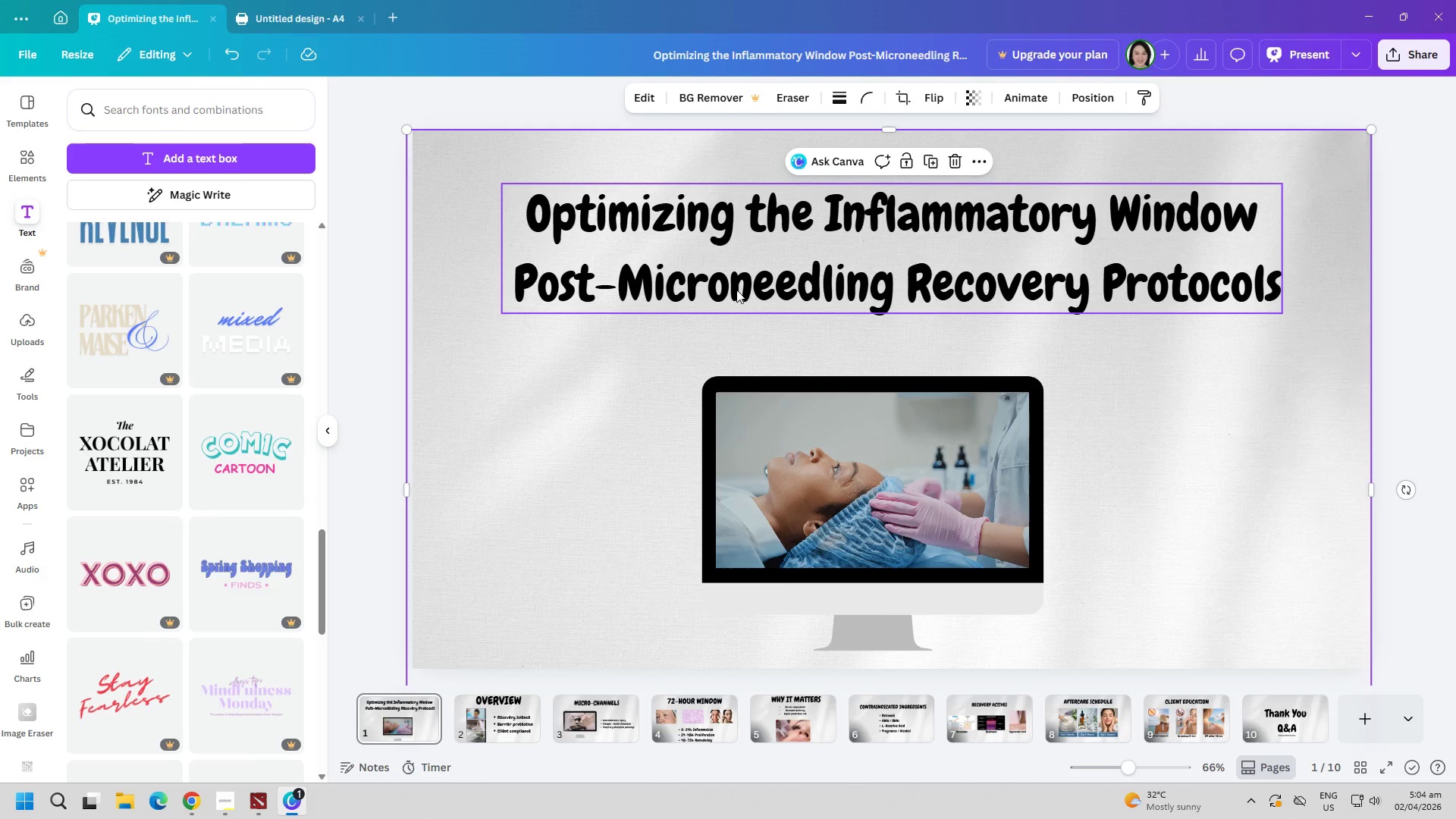 
scroll: coordinate [486, 312], scroll_direction: down, amount: 2.0
 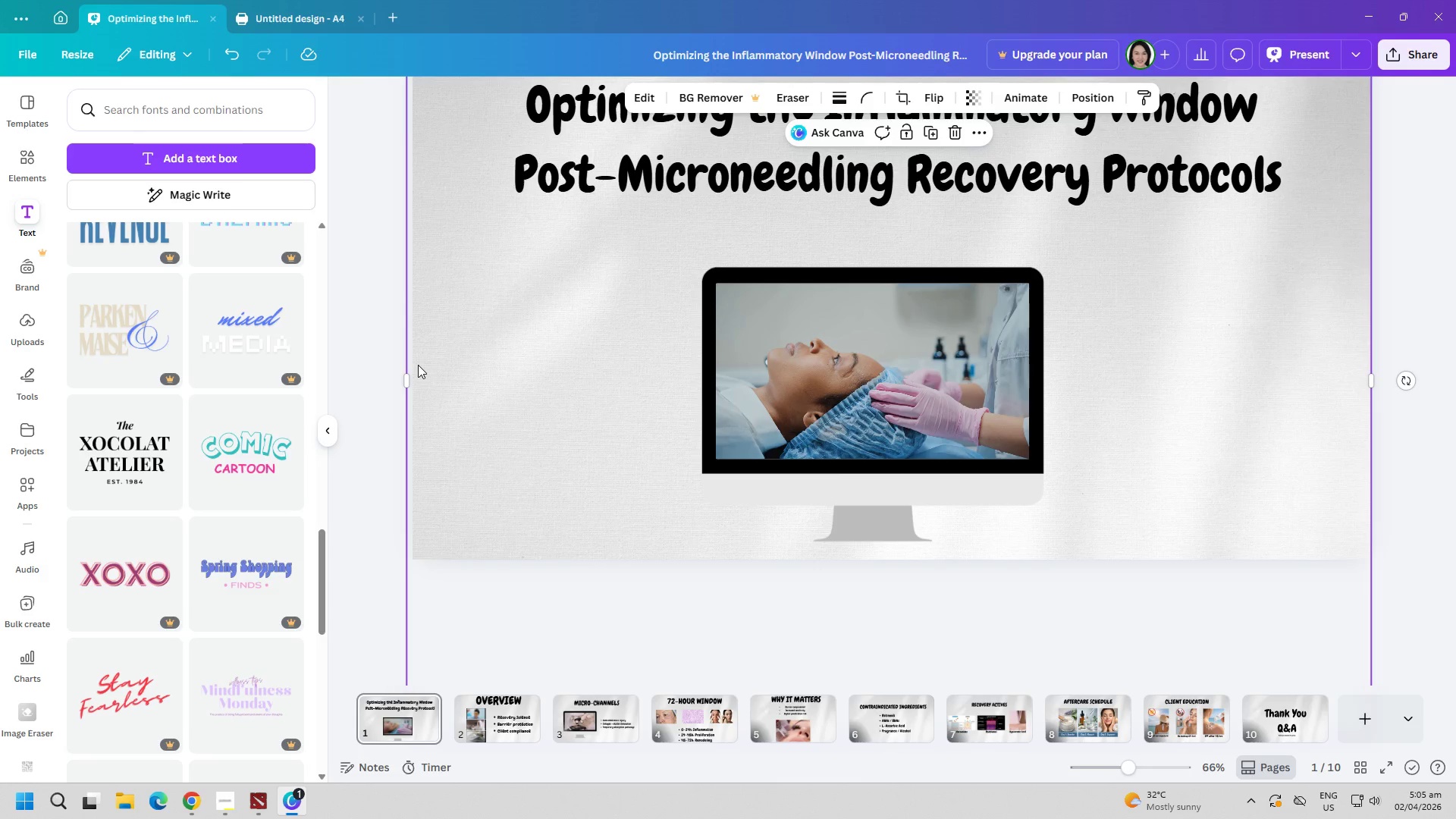 
wait(11.31)
 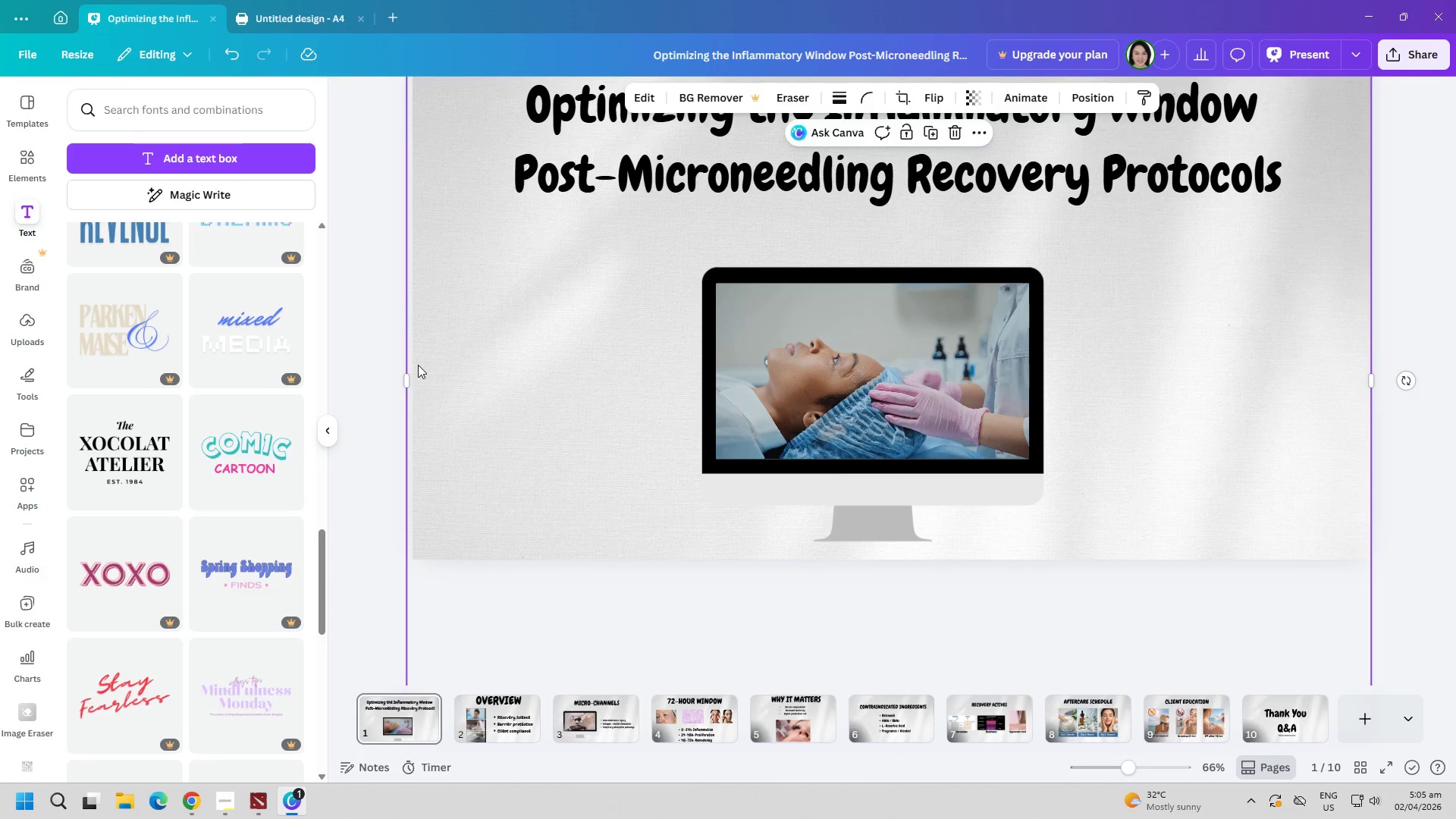 
mouse_move([55, 444])
 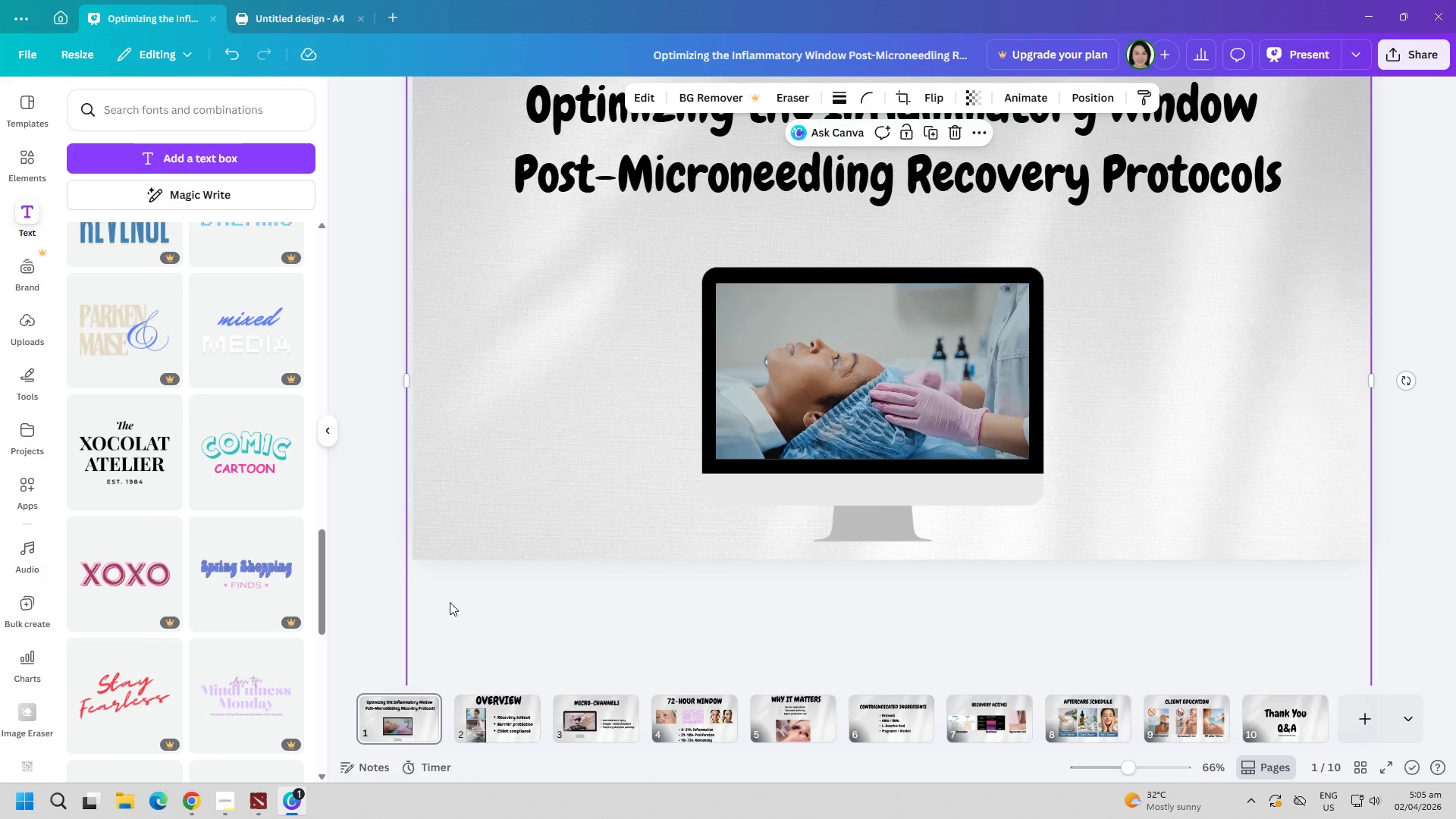 
wait(28.39)
 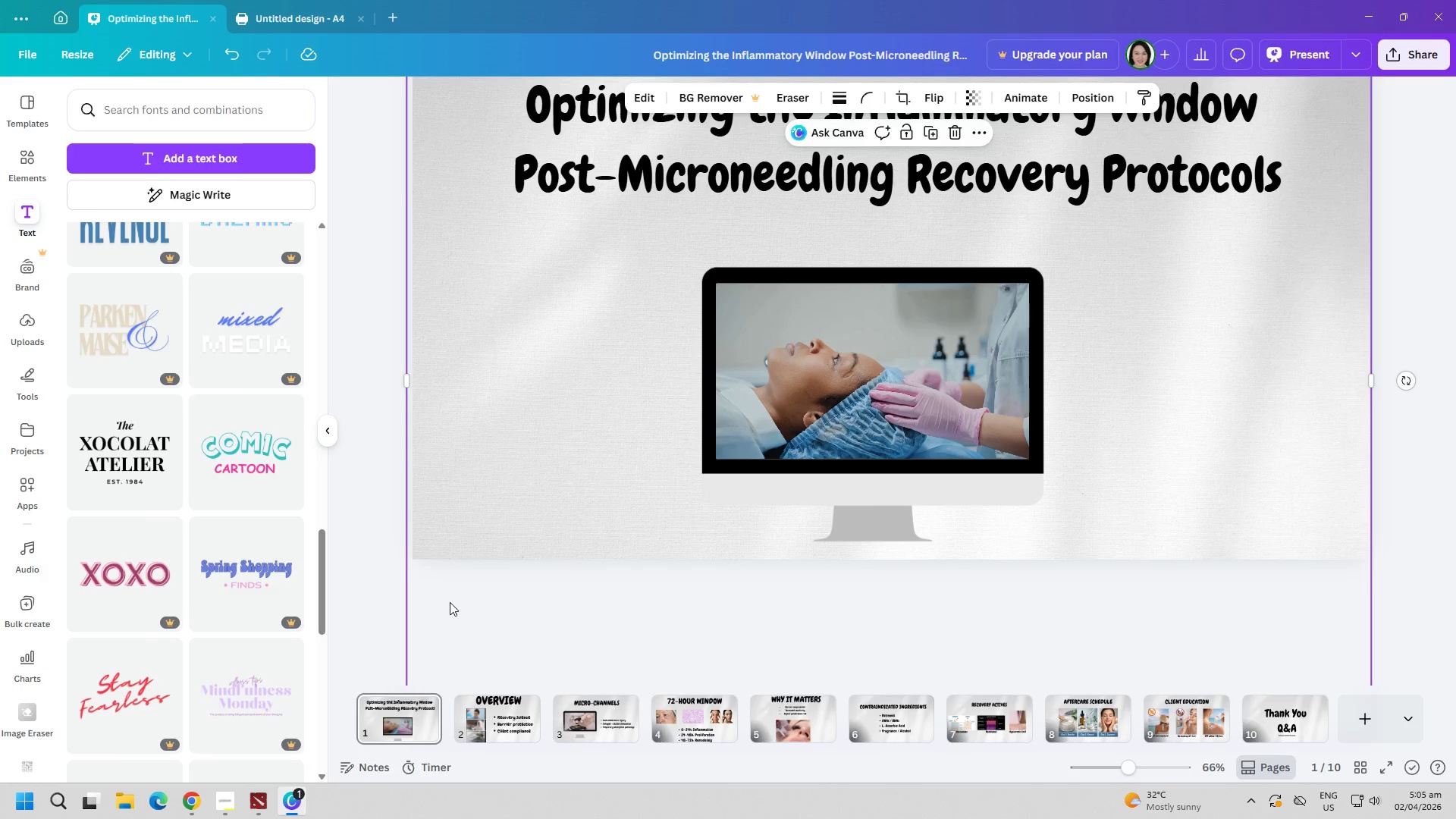 
left_click([223, 811])